 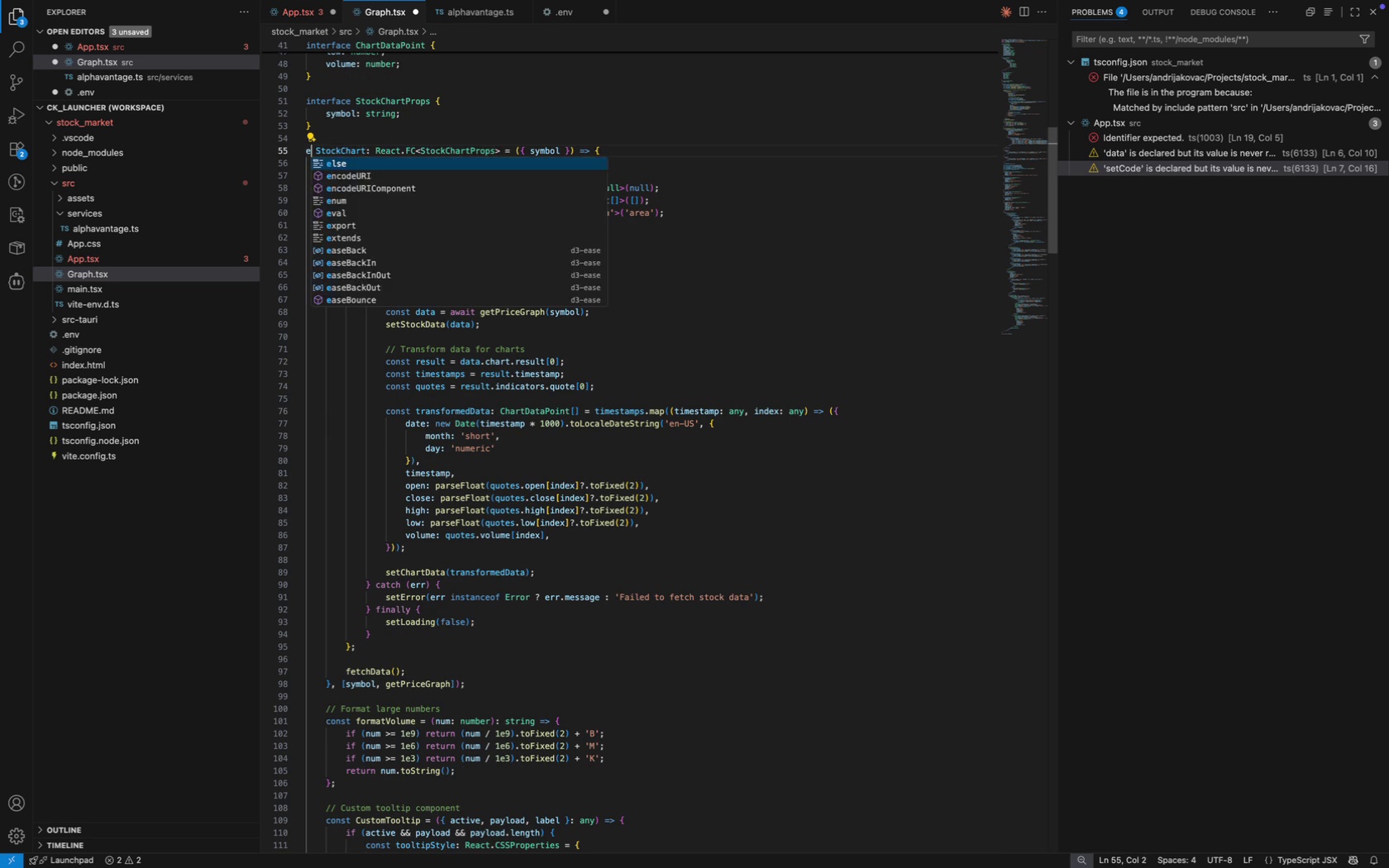 
type(export defa)
 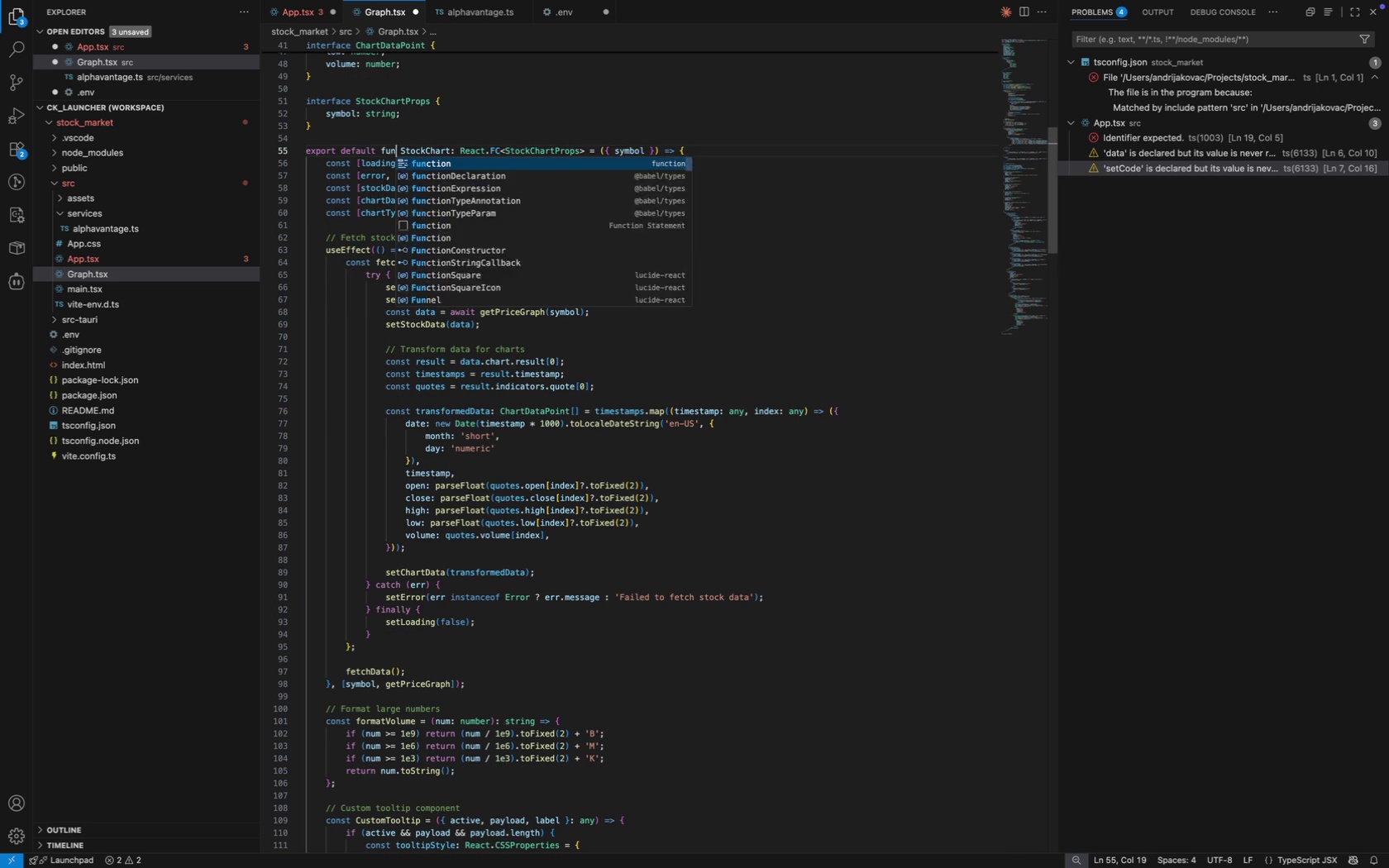 
key(Enter)
 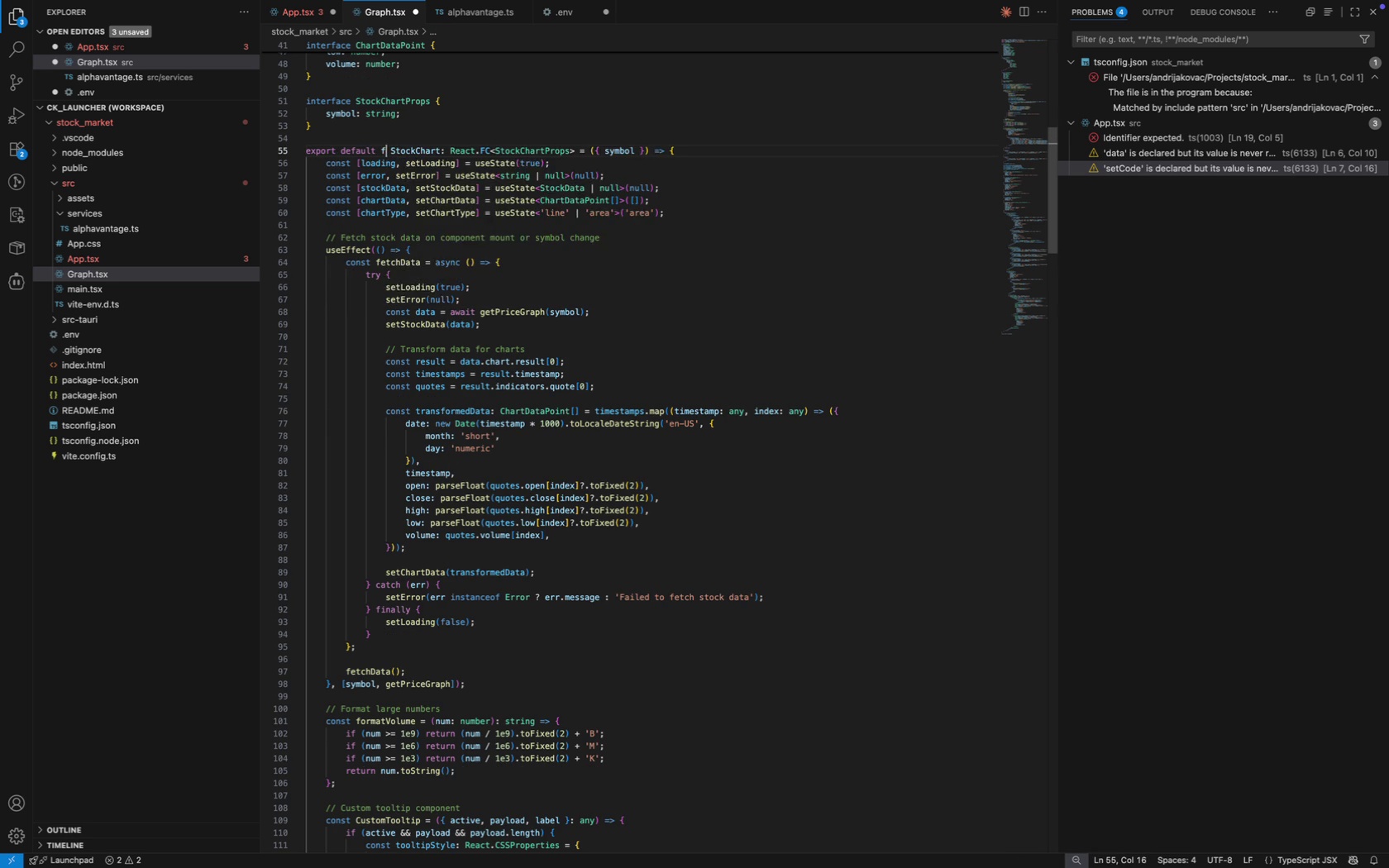 
type( fun)
 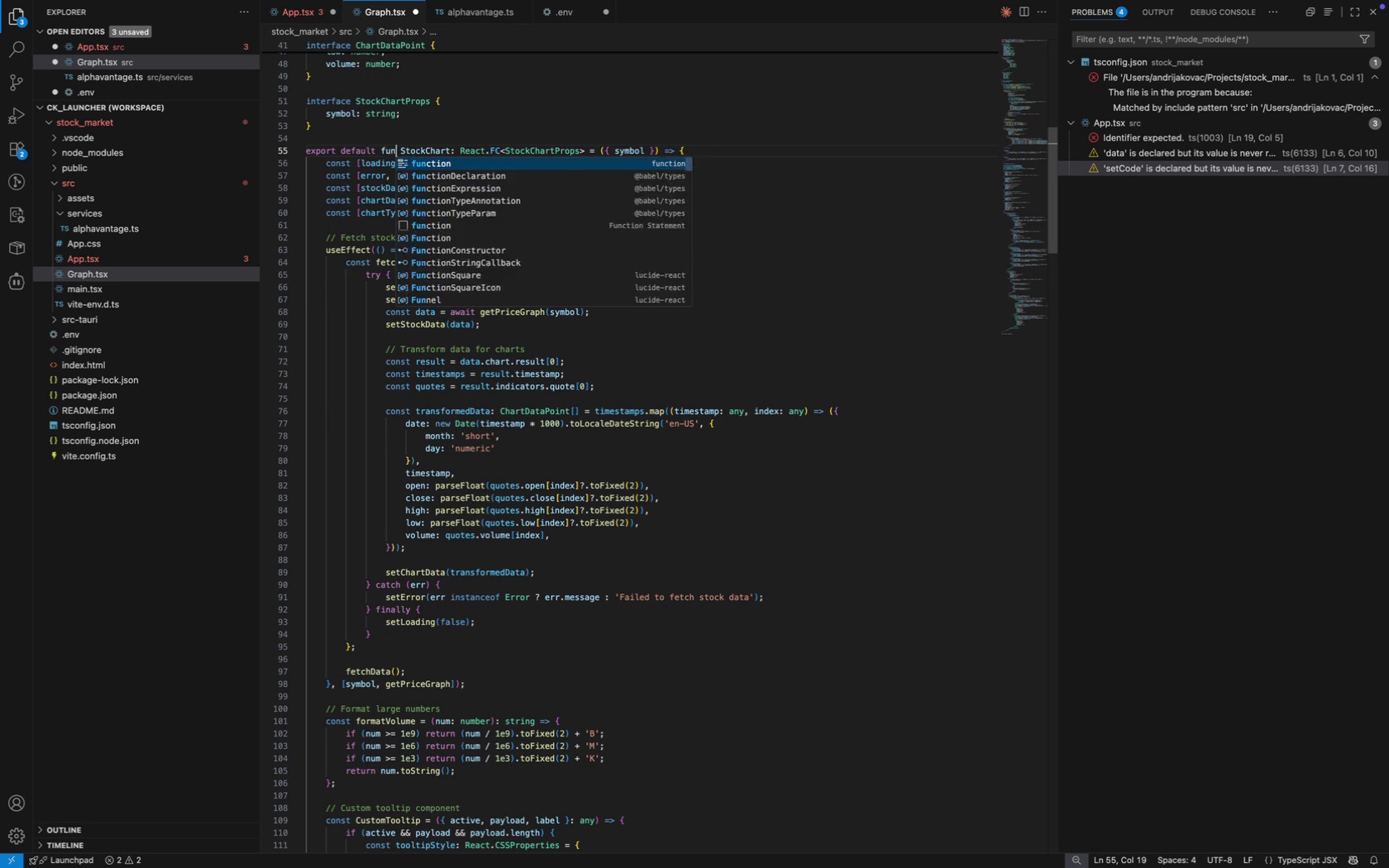 
key(Enter)